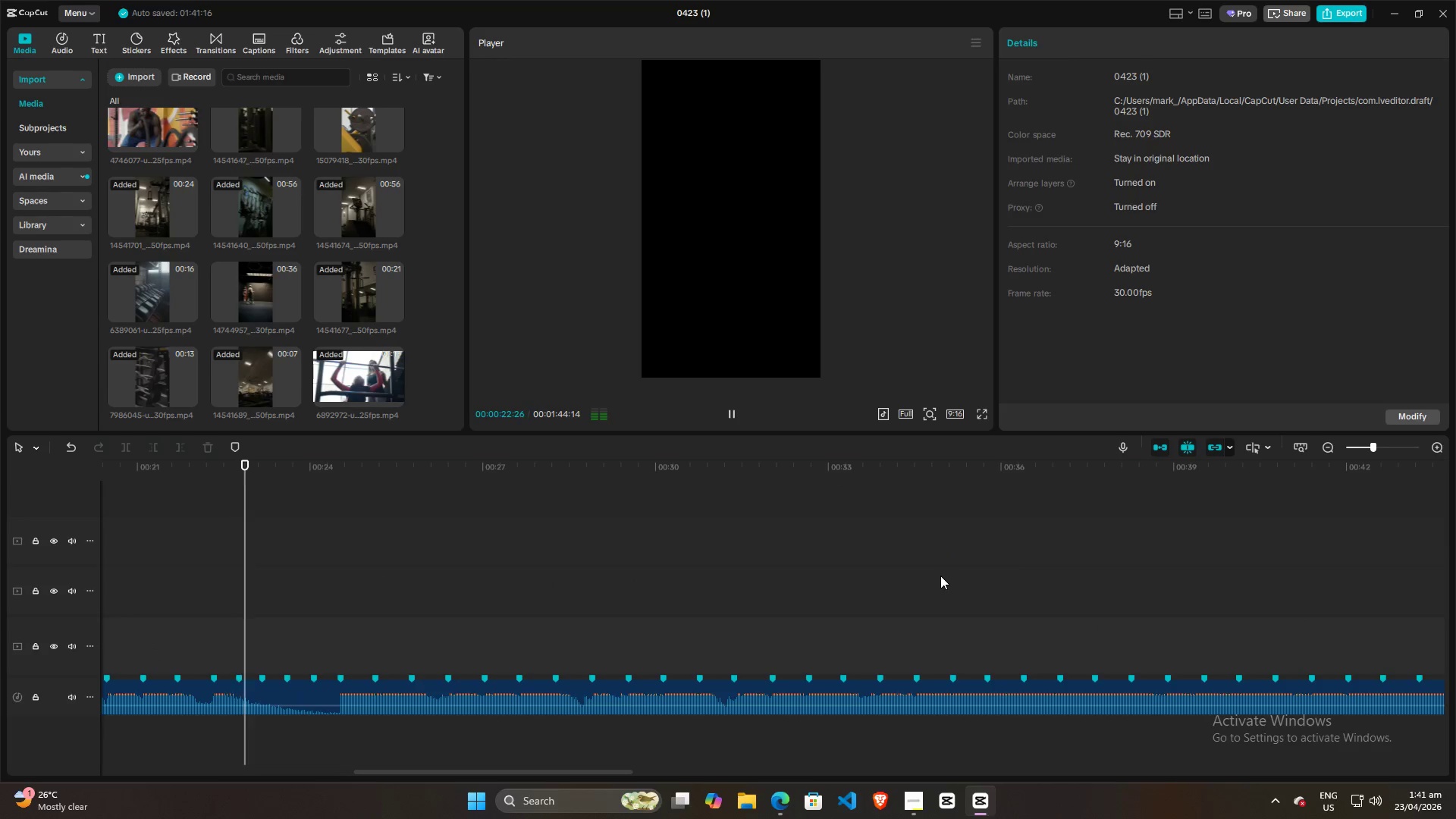 
key(Space)
 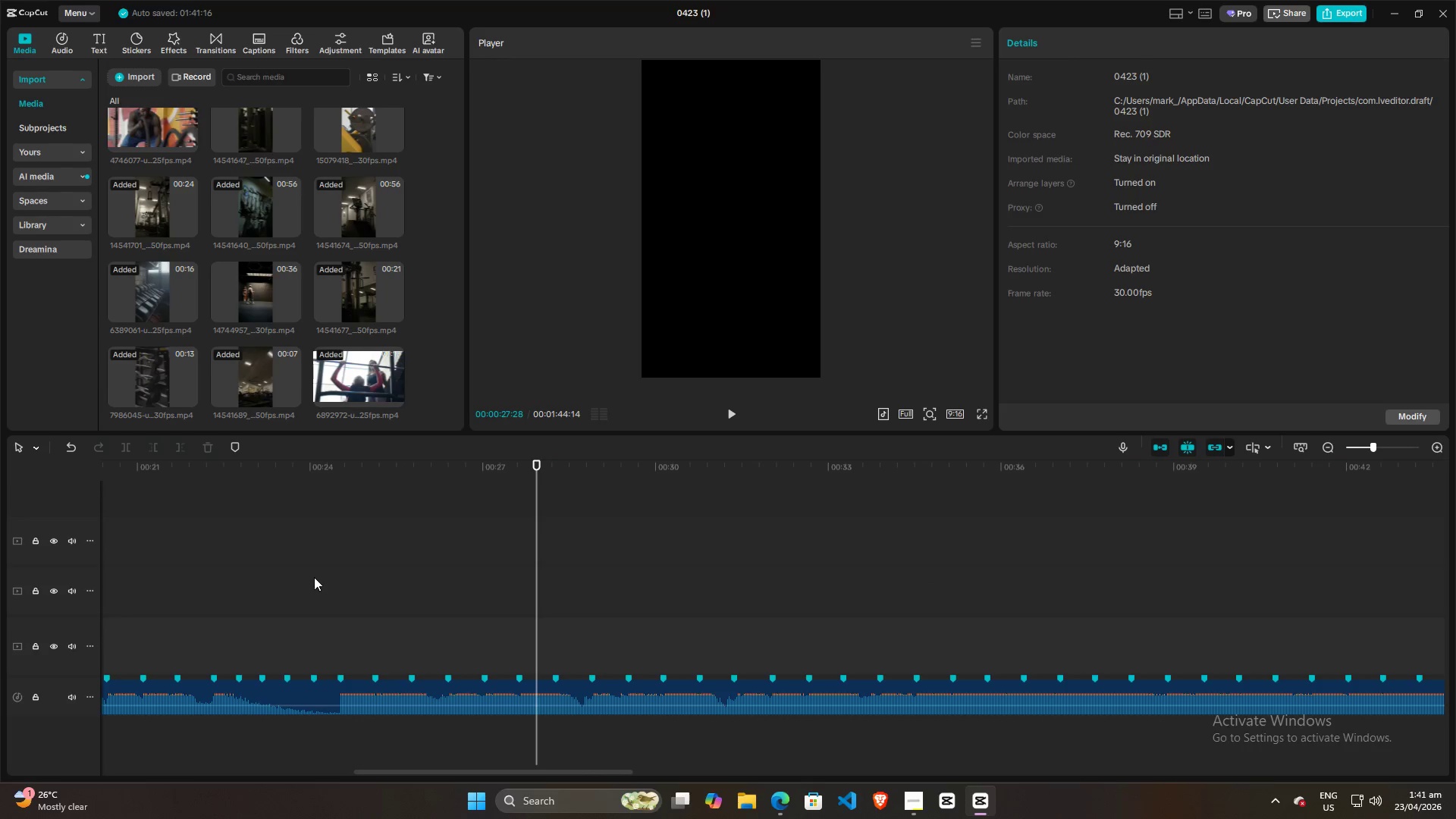 
left_click([330, 587])
 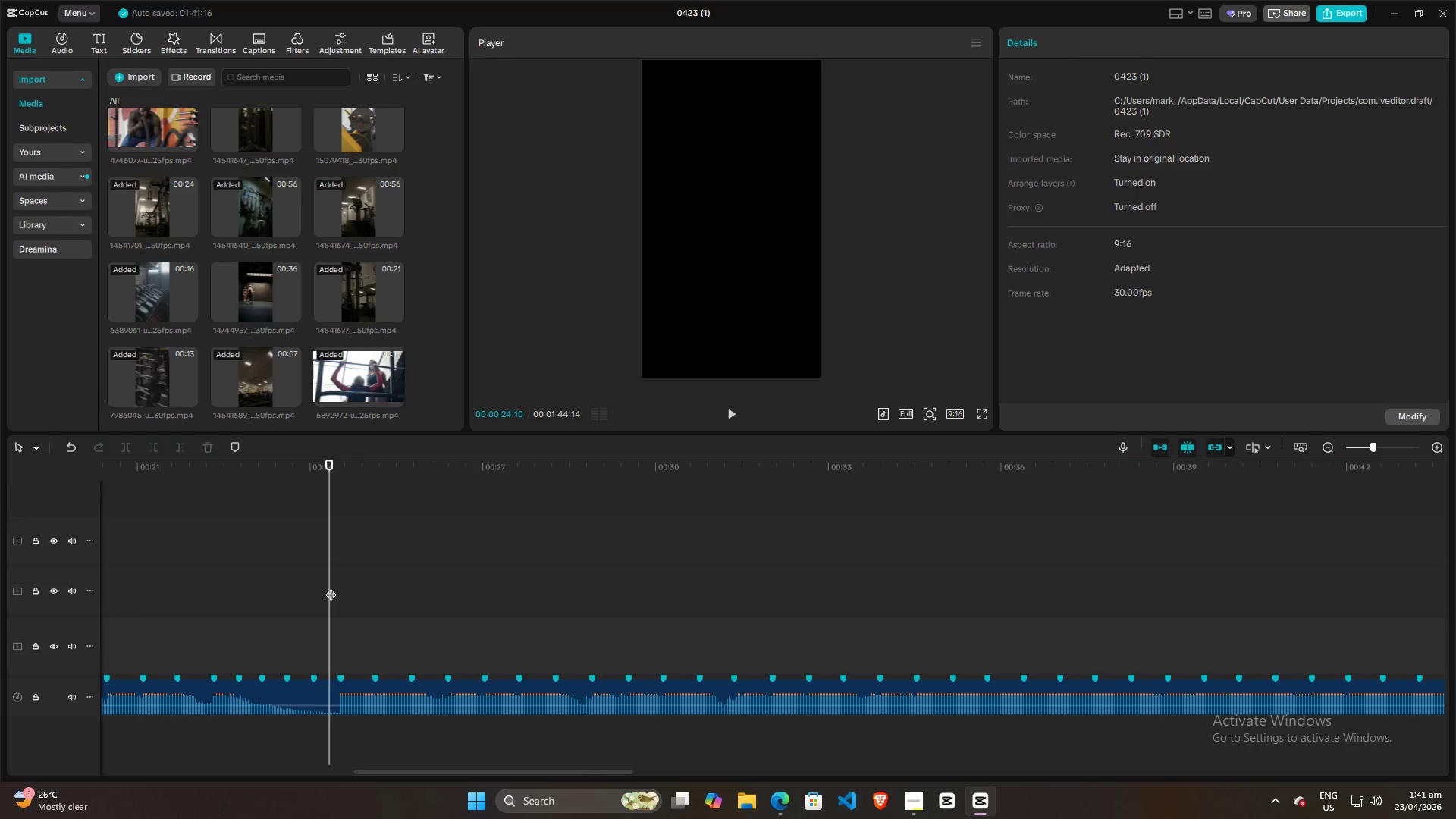 
hold_key(key=Space, duration=1.45)
 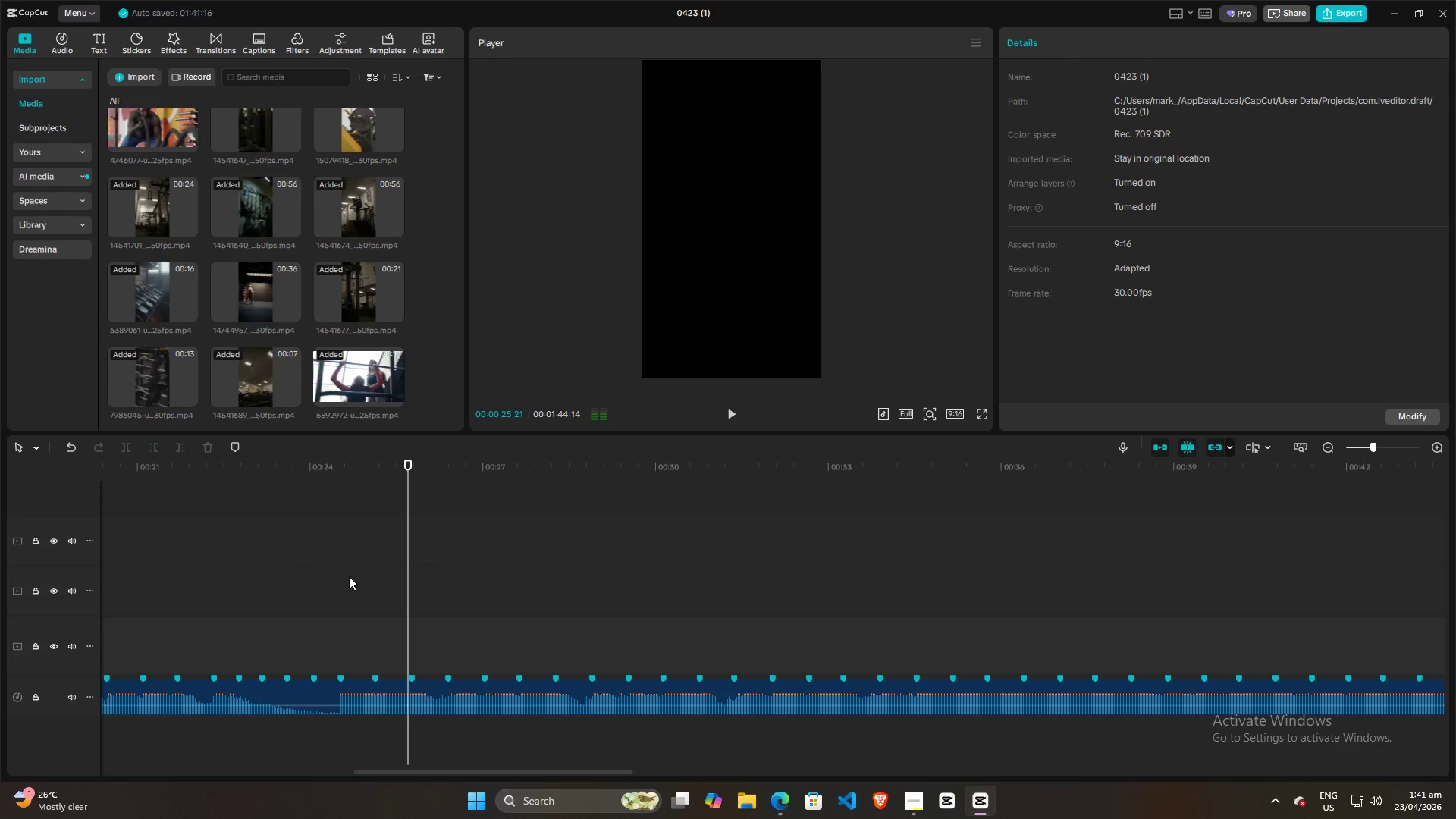 
left_click([349, 576])
 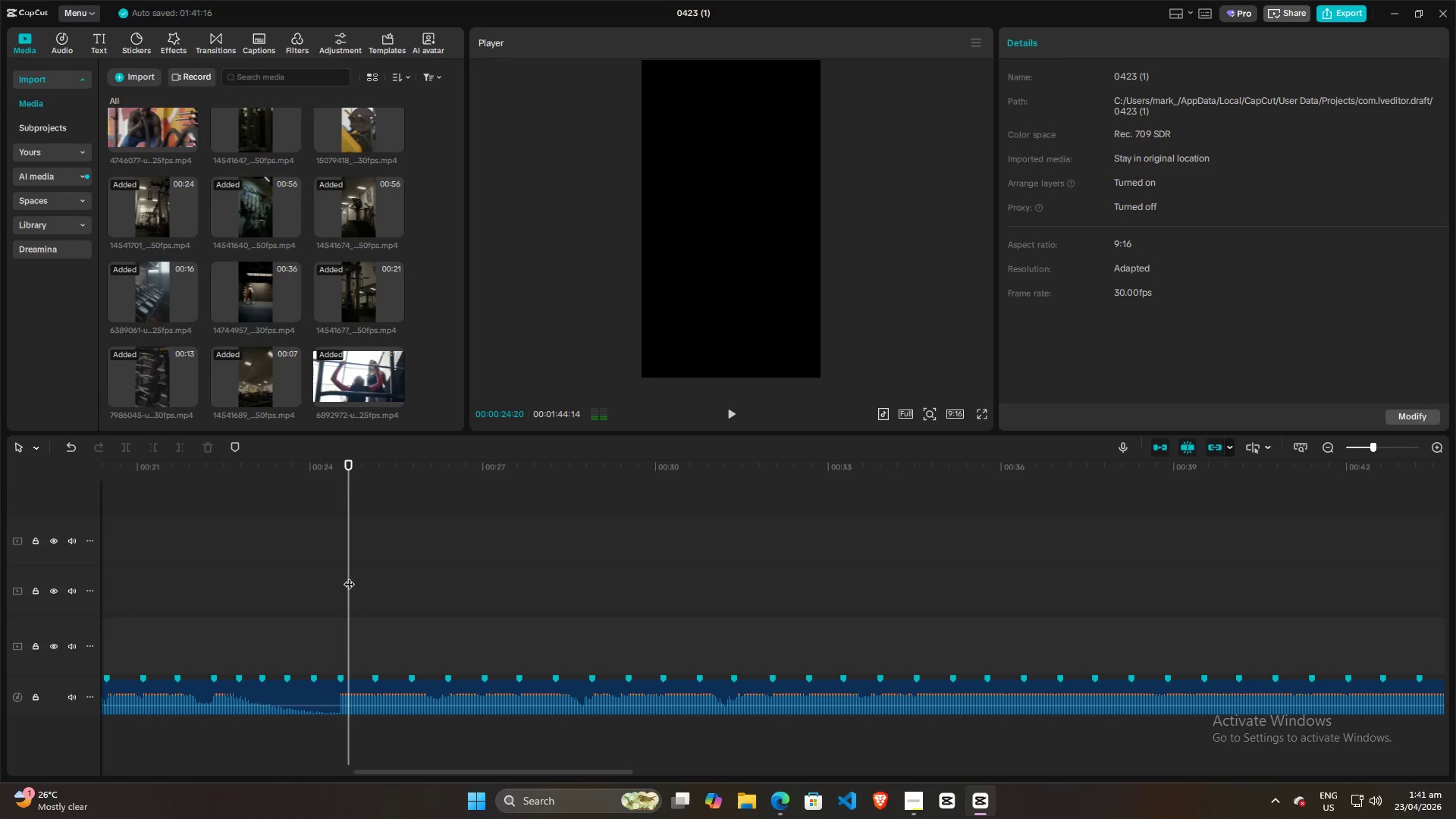 
key(Space)
 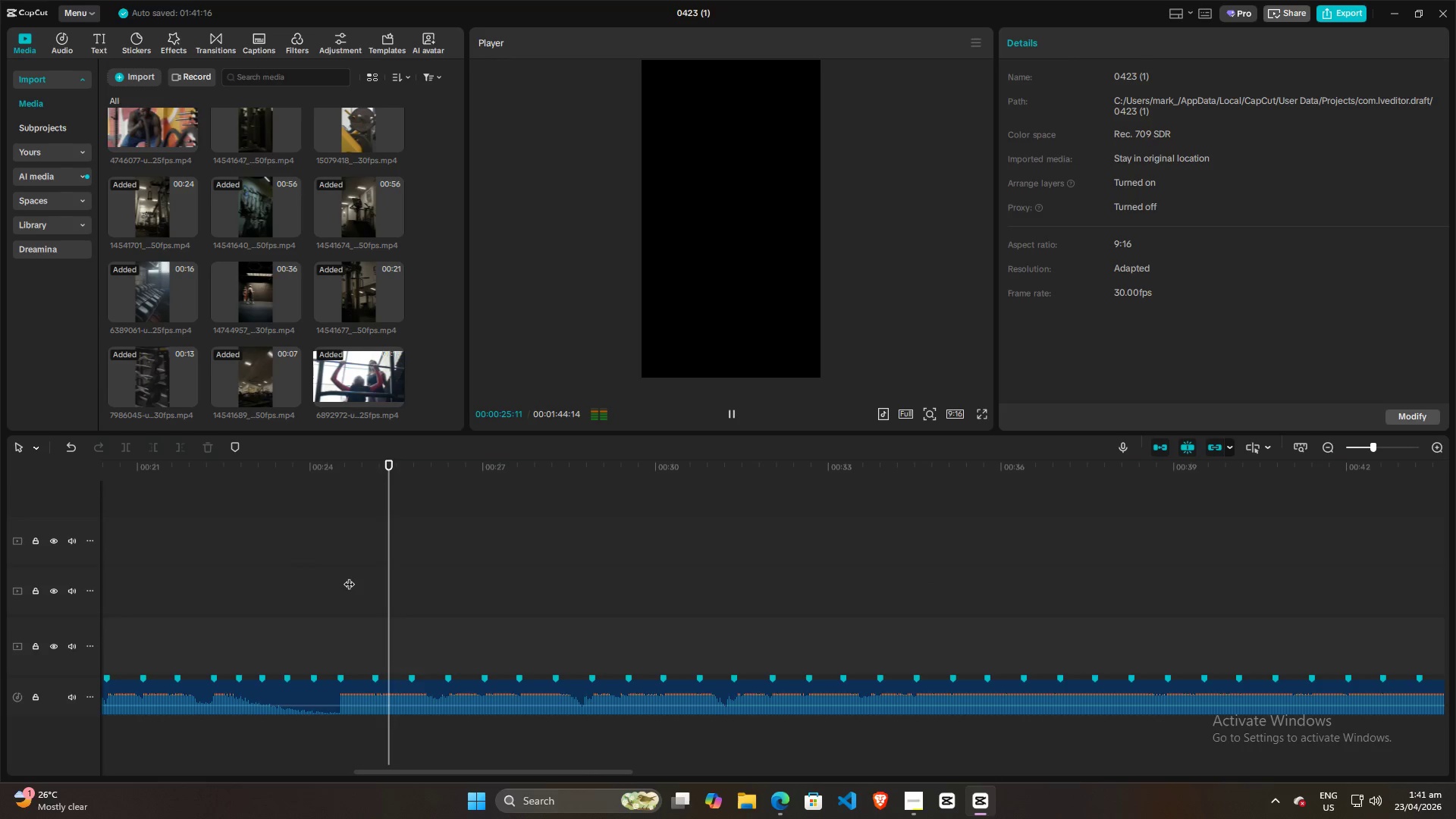 
key(Space)
 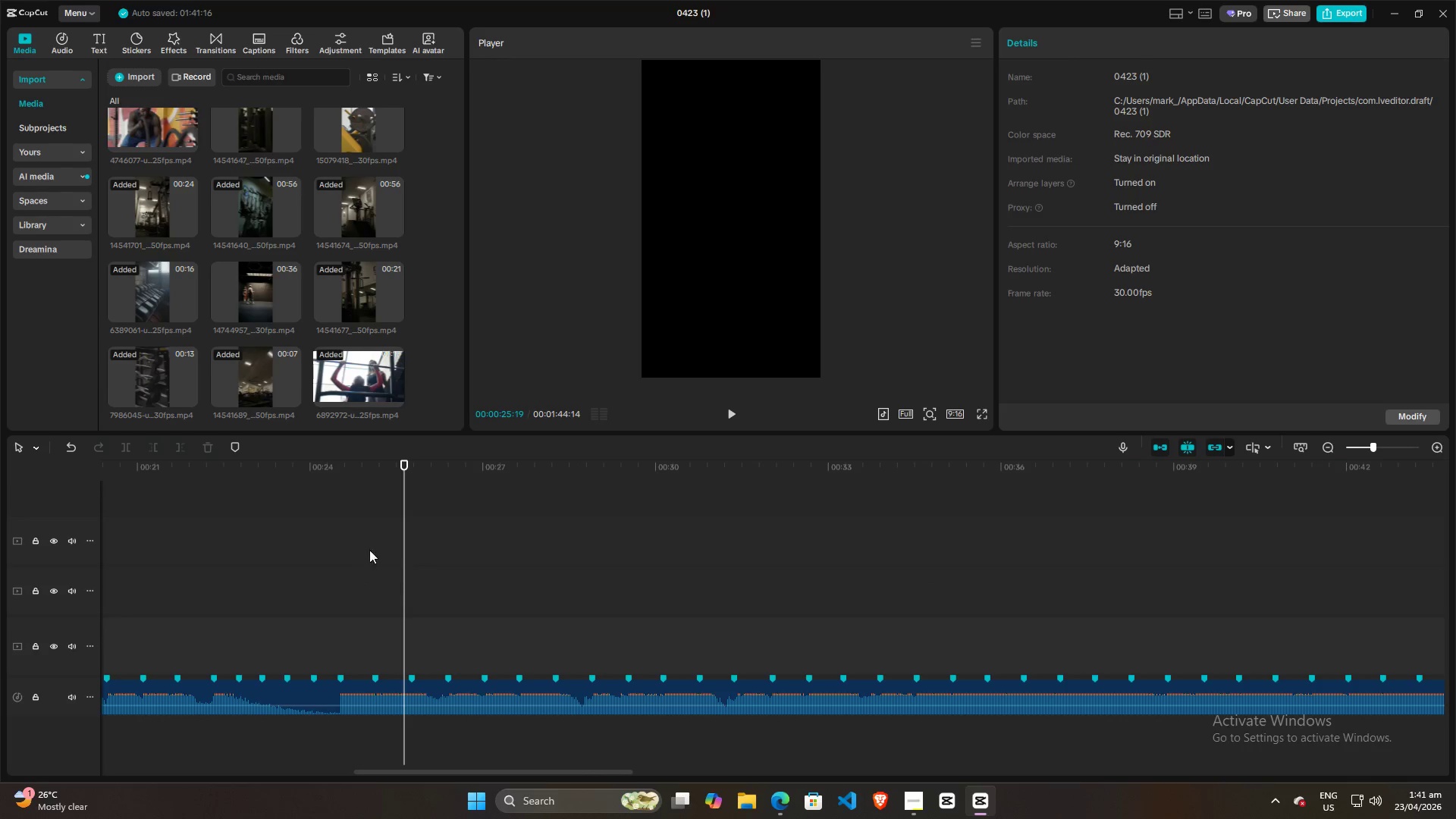 
mouse_move([278, 313])
 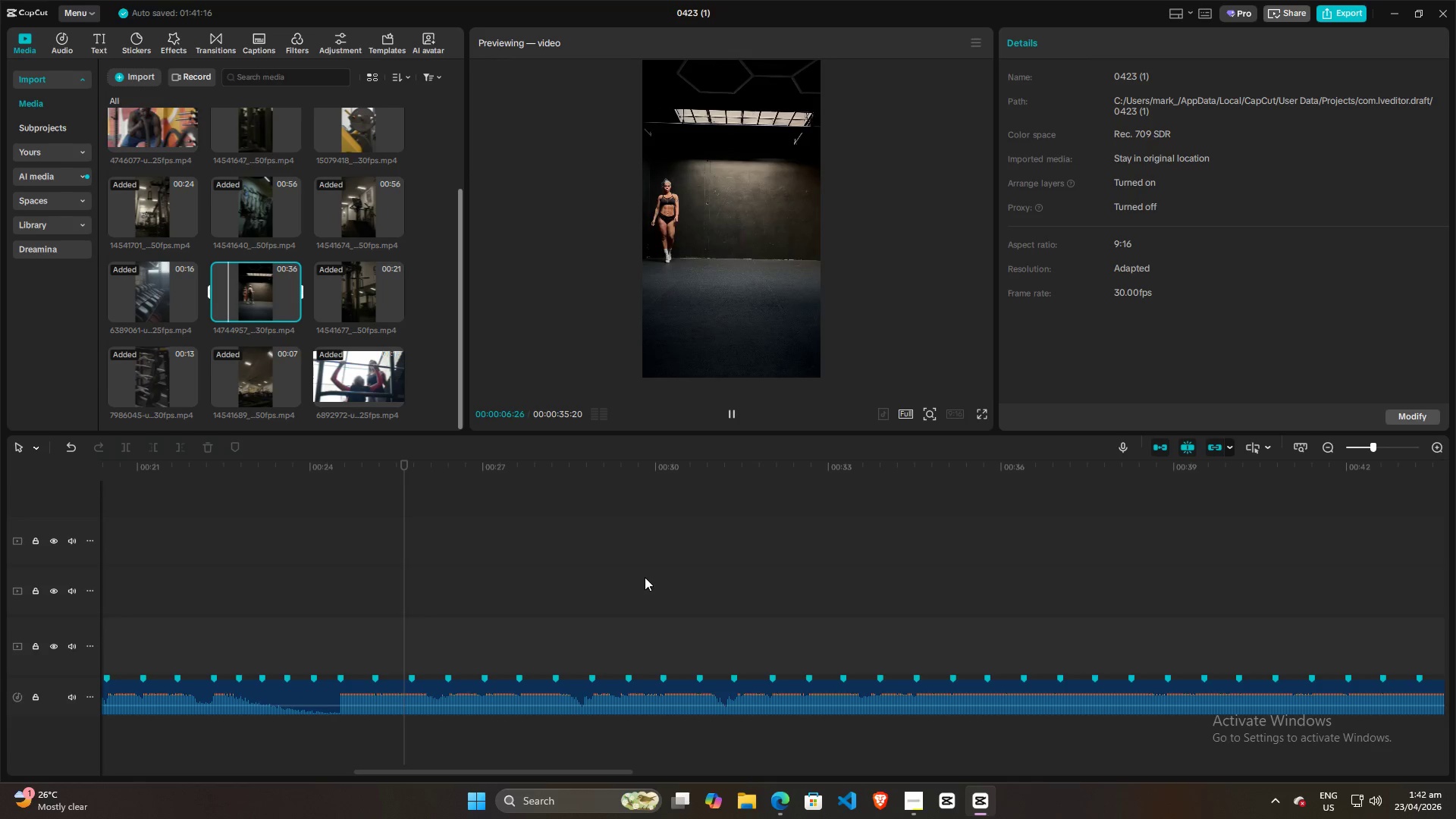 
key(Alt+AltLeft)
 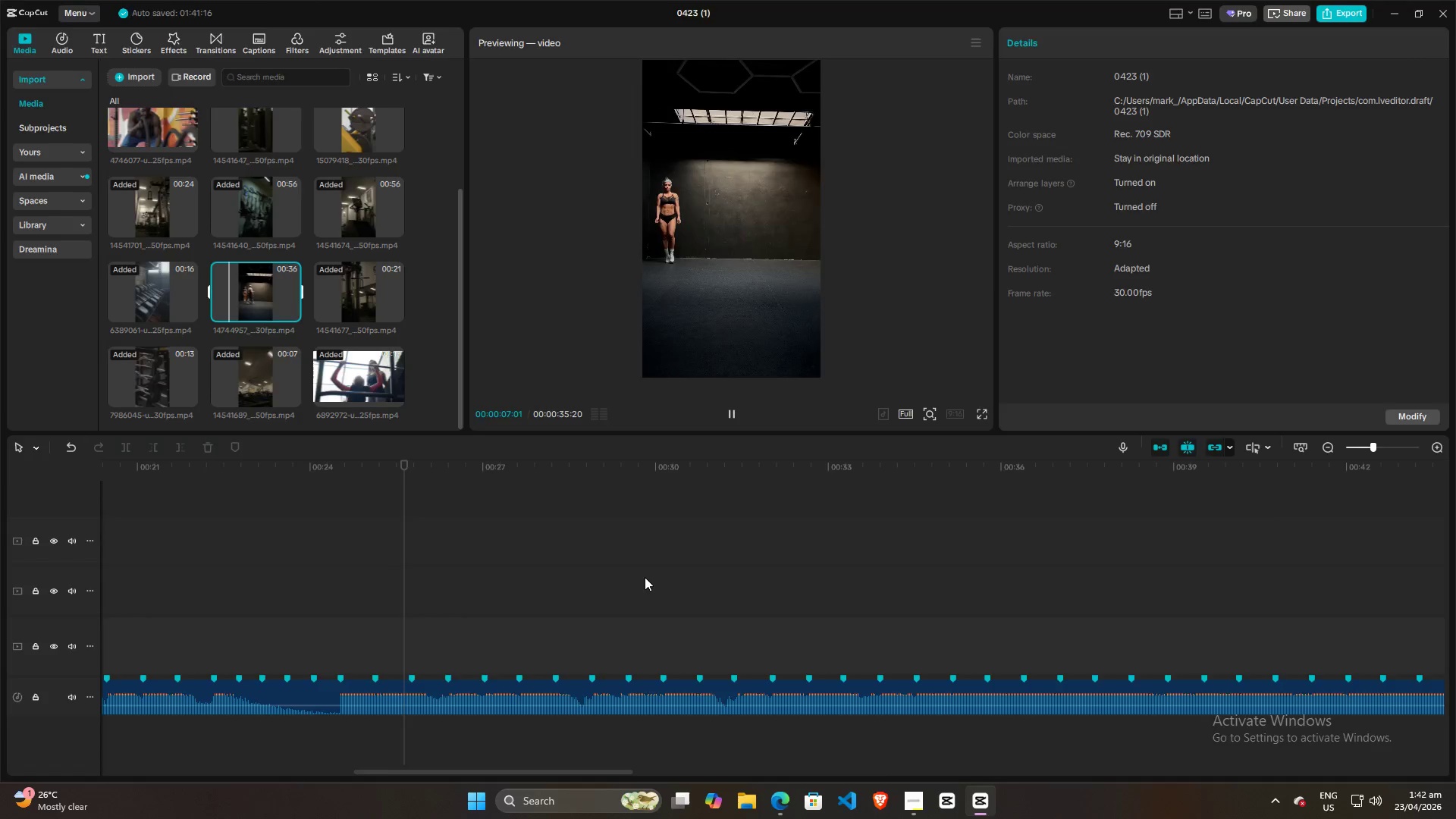 
key(Alt+Tab)
 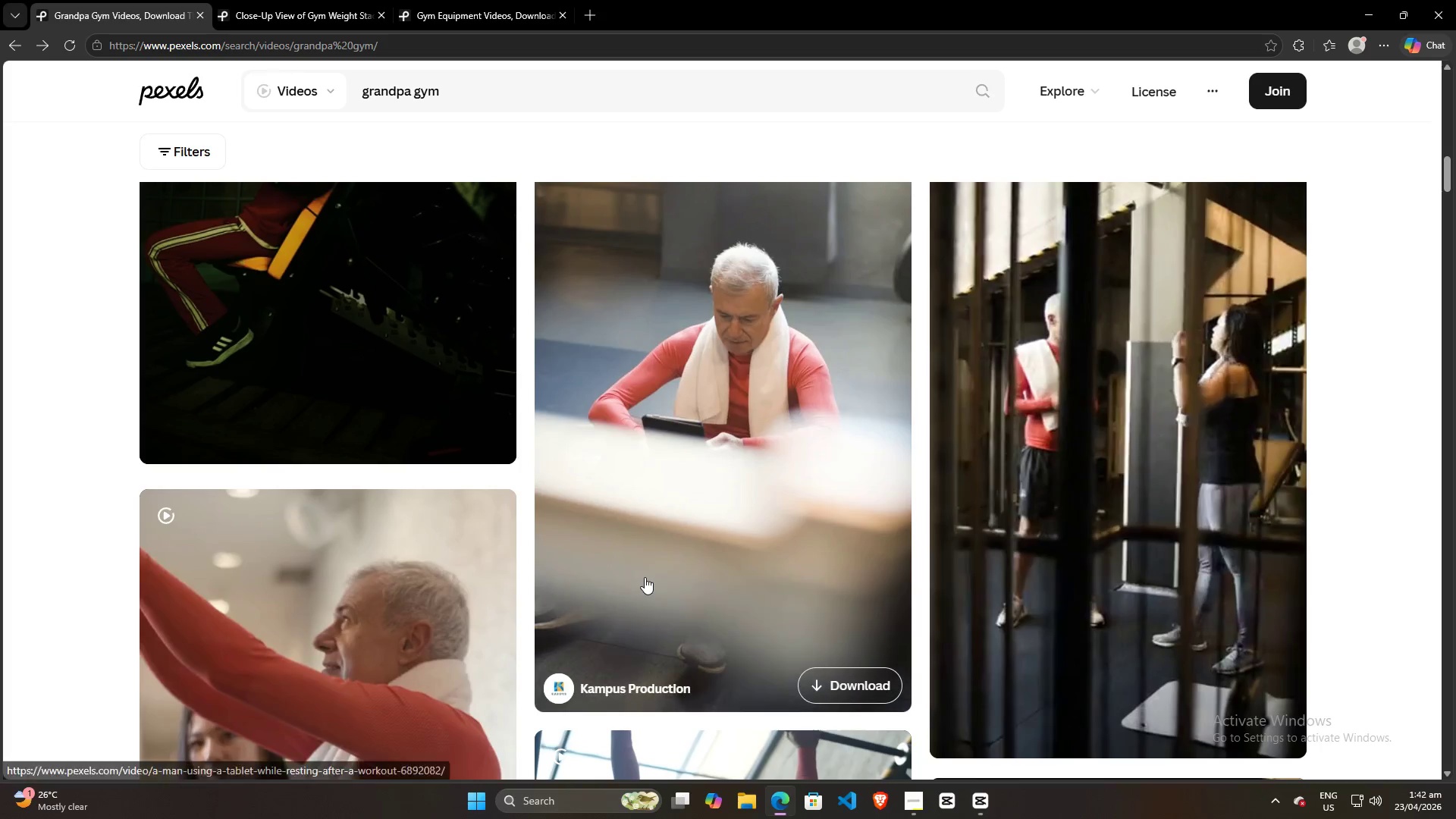 
key(Alt+AltLeft)
 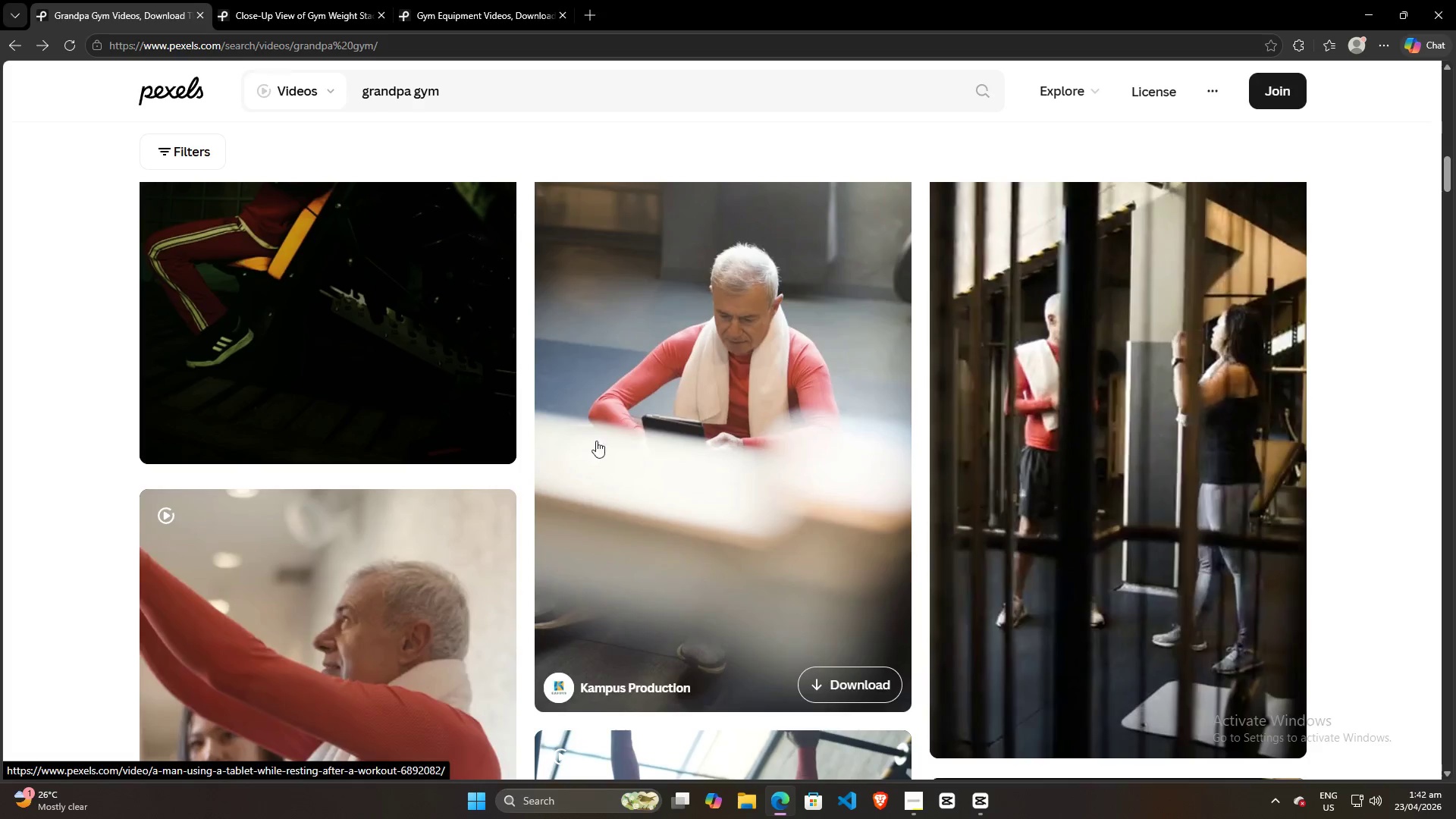 
key(Alt+Tab)
 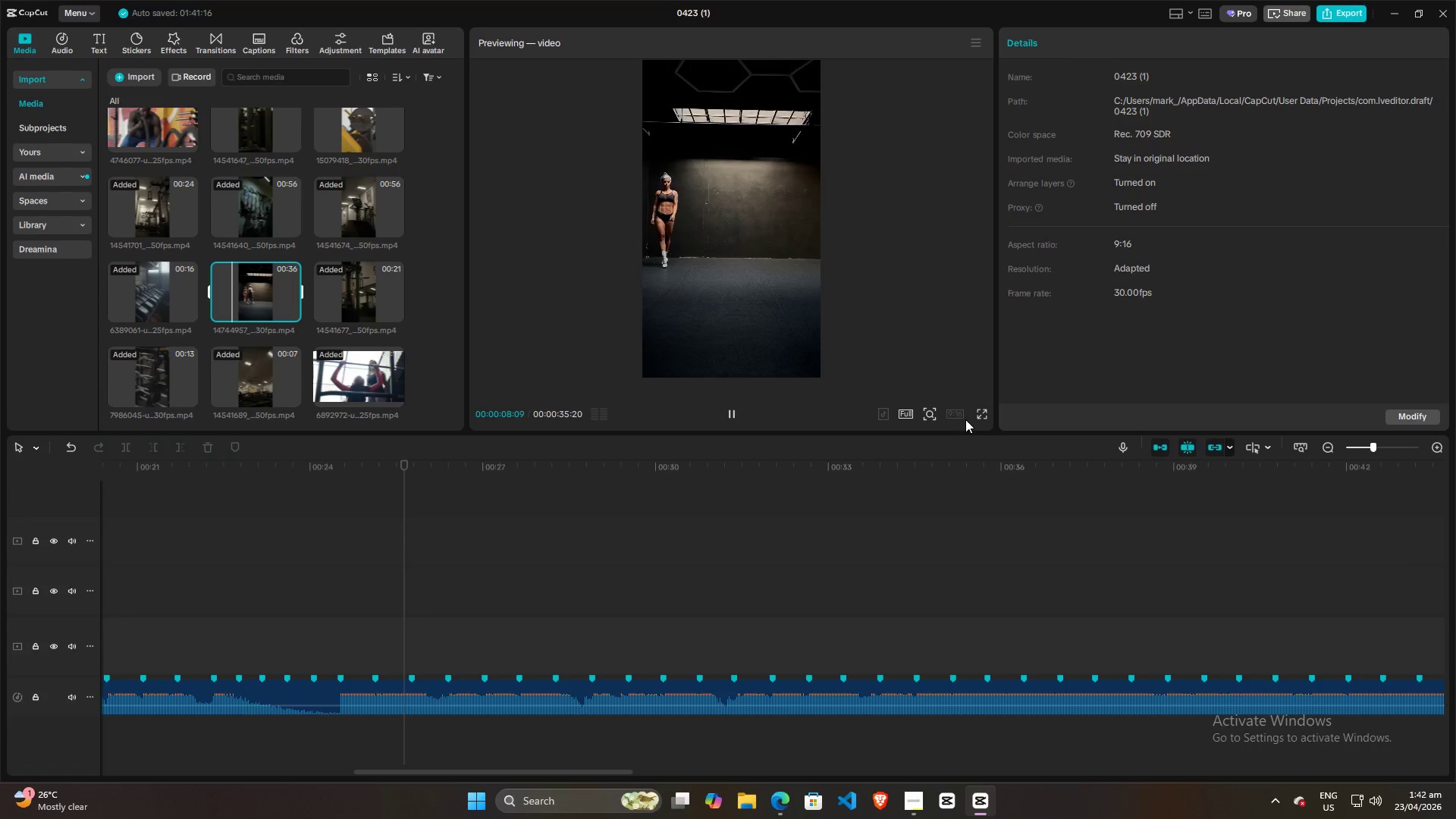 
left_click([981, 413])
 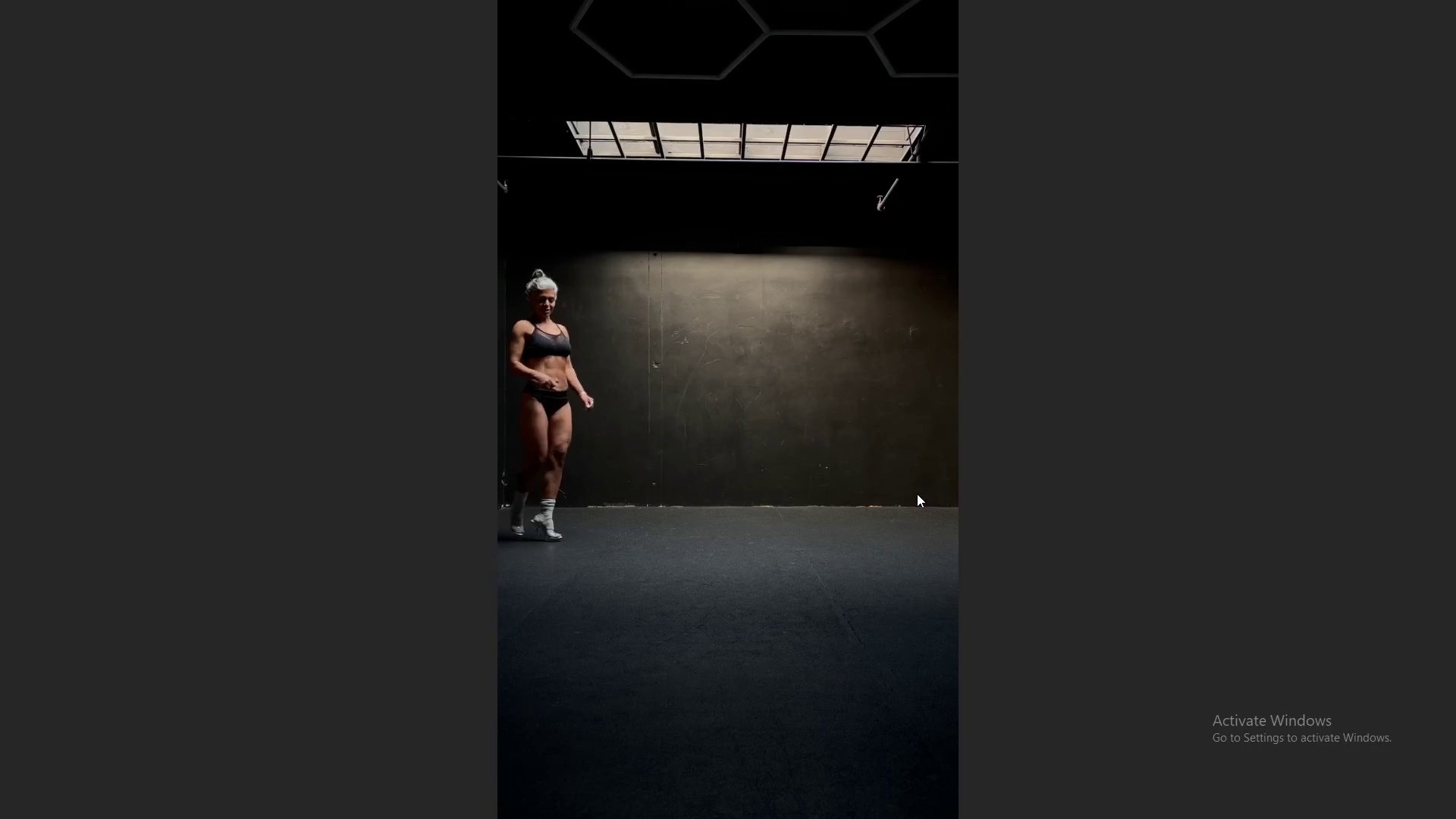 
key(Escape)
 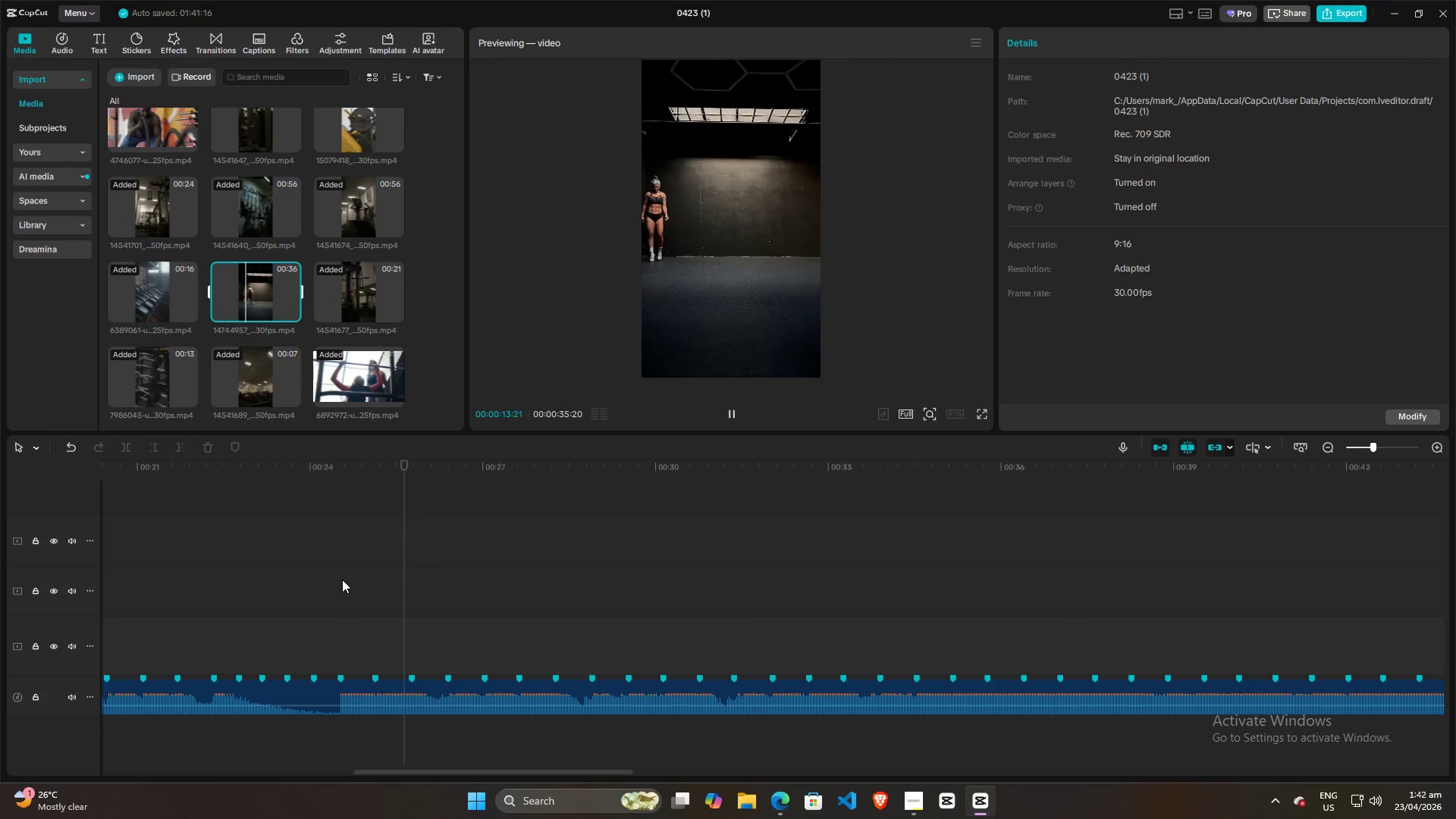 
left_click([352, 581])
 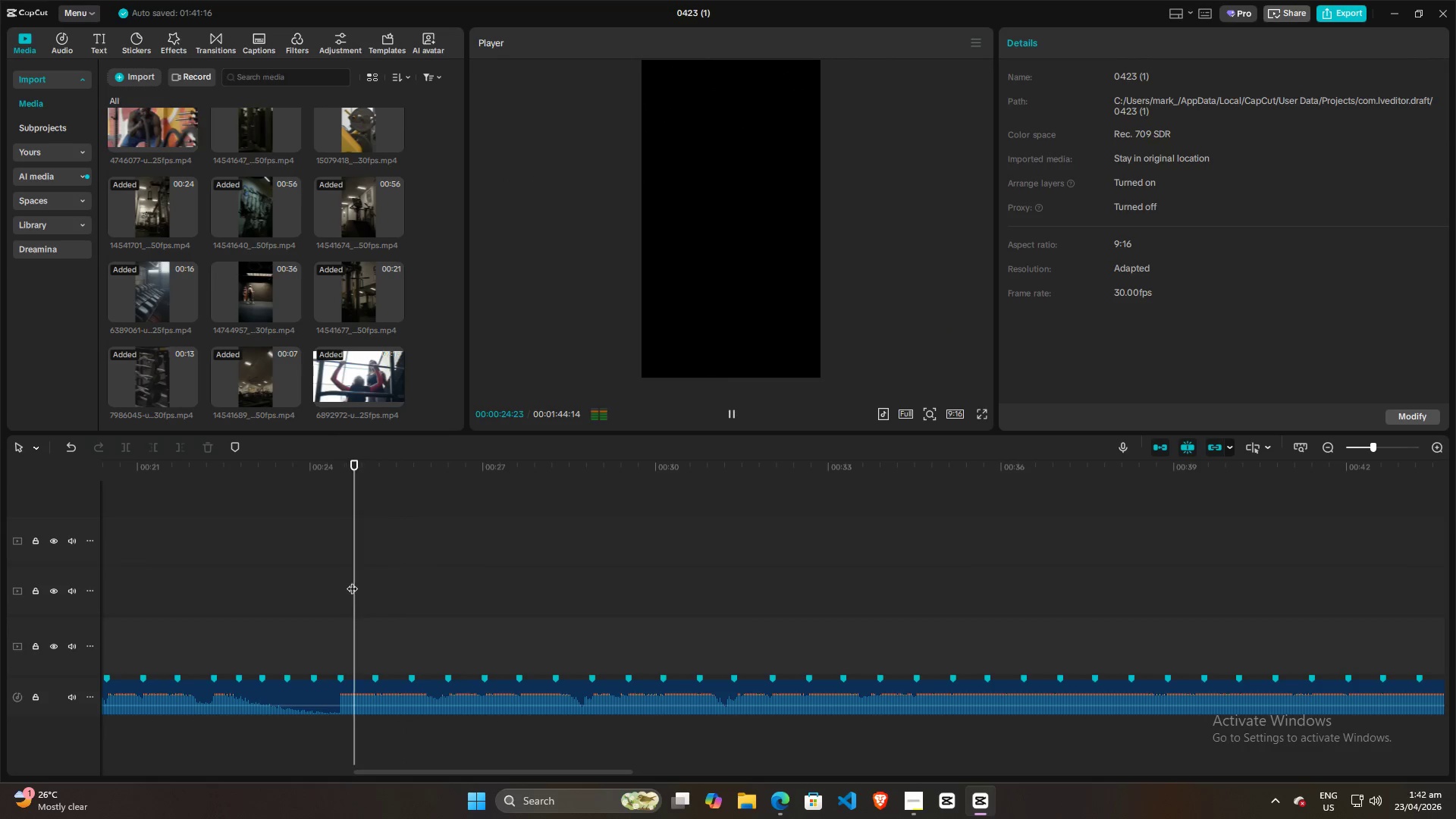 
key(Space)
 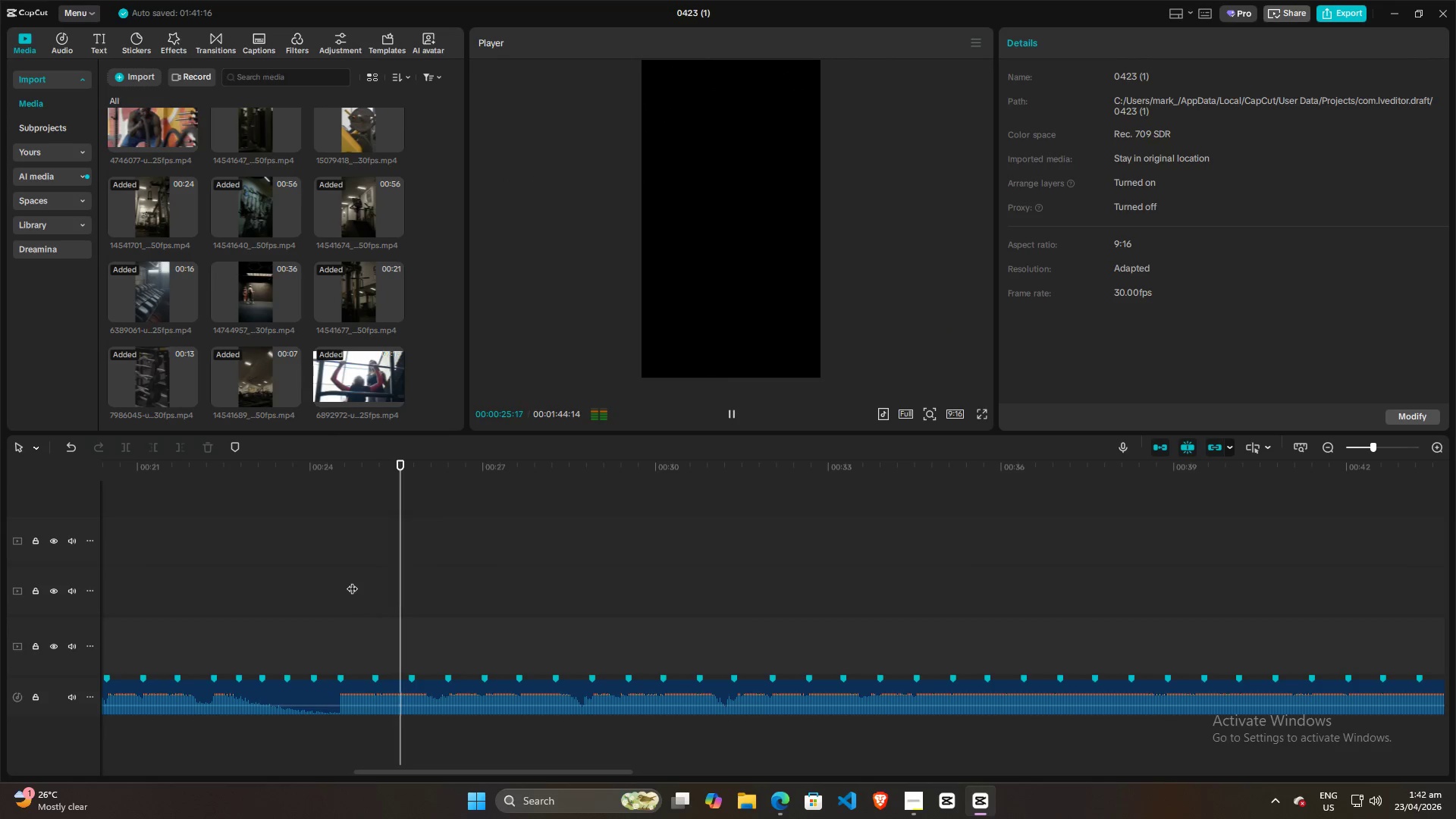 
key(Space)
 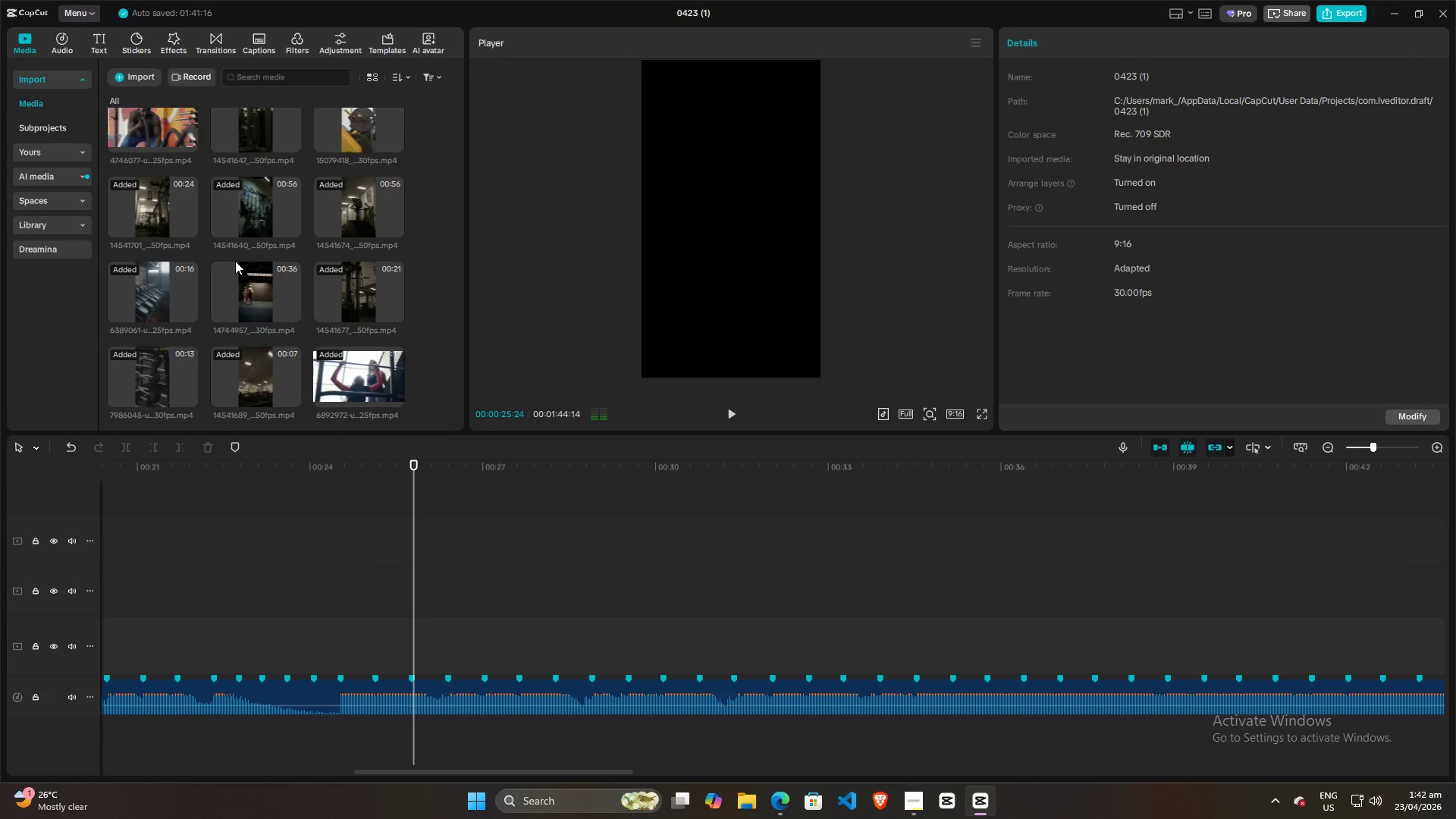 
mouse_move([256, 293])
 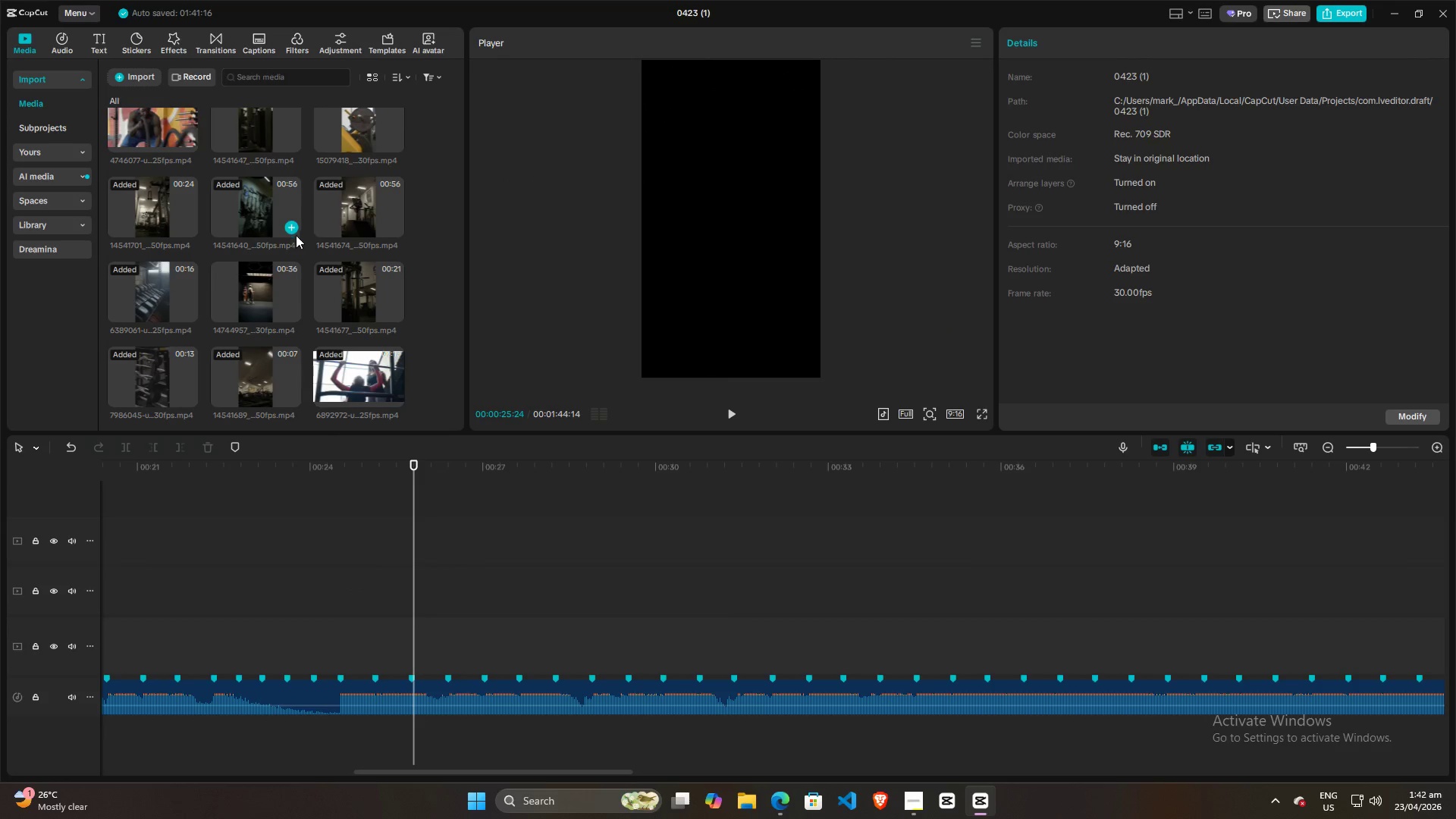 
mouse_move([253, 305])
 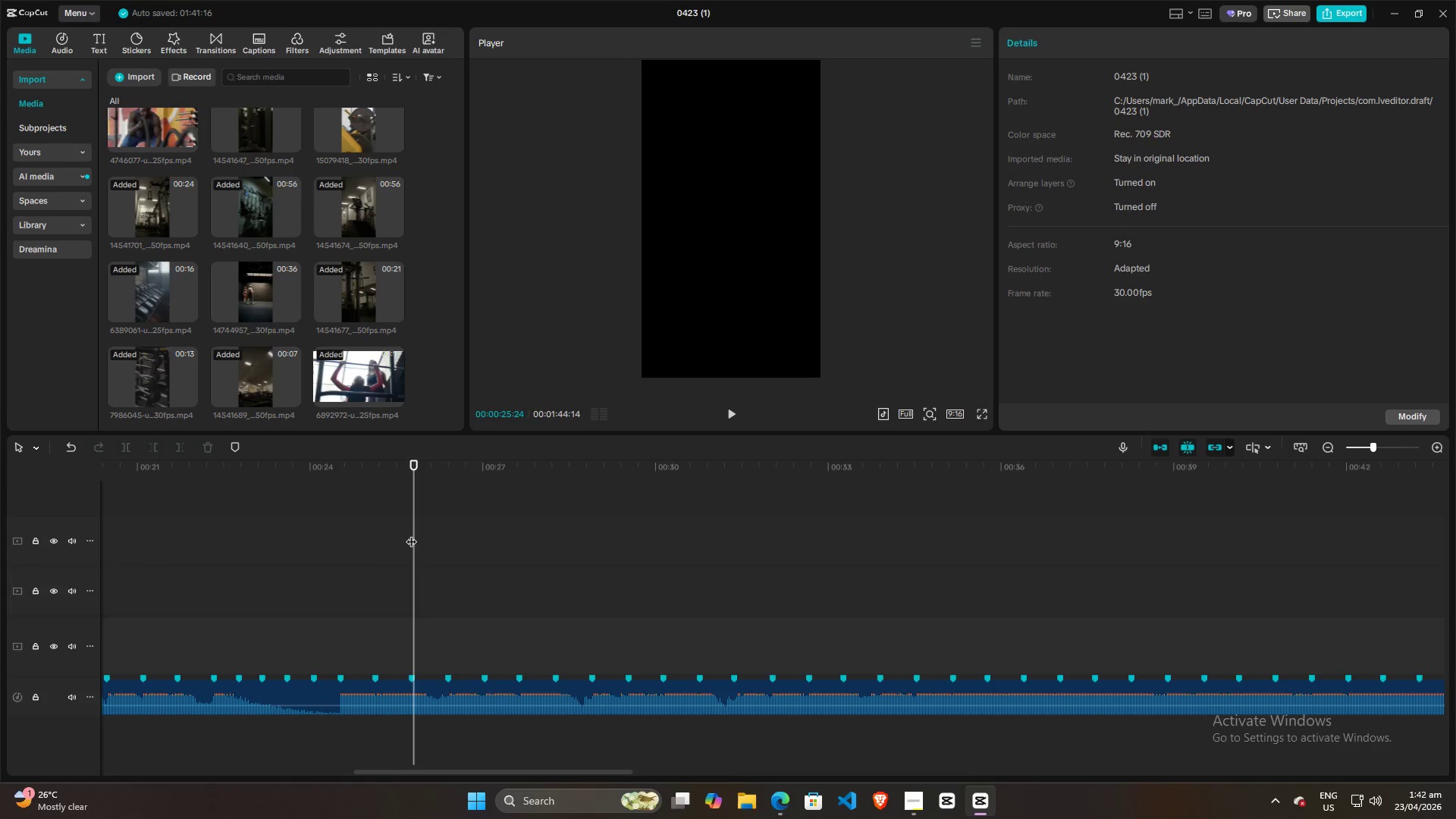 
left_click_drag(start_coordinate=[411, 533], to_coordinate=[480, 538])
 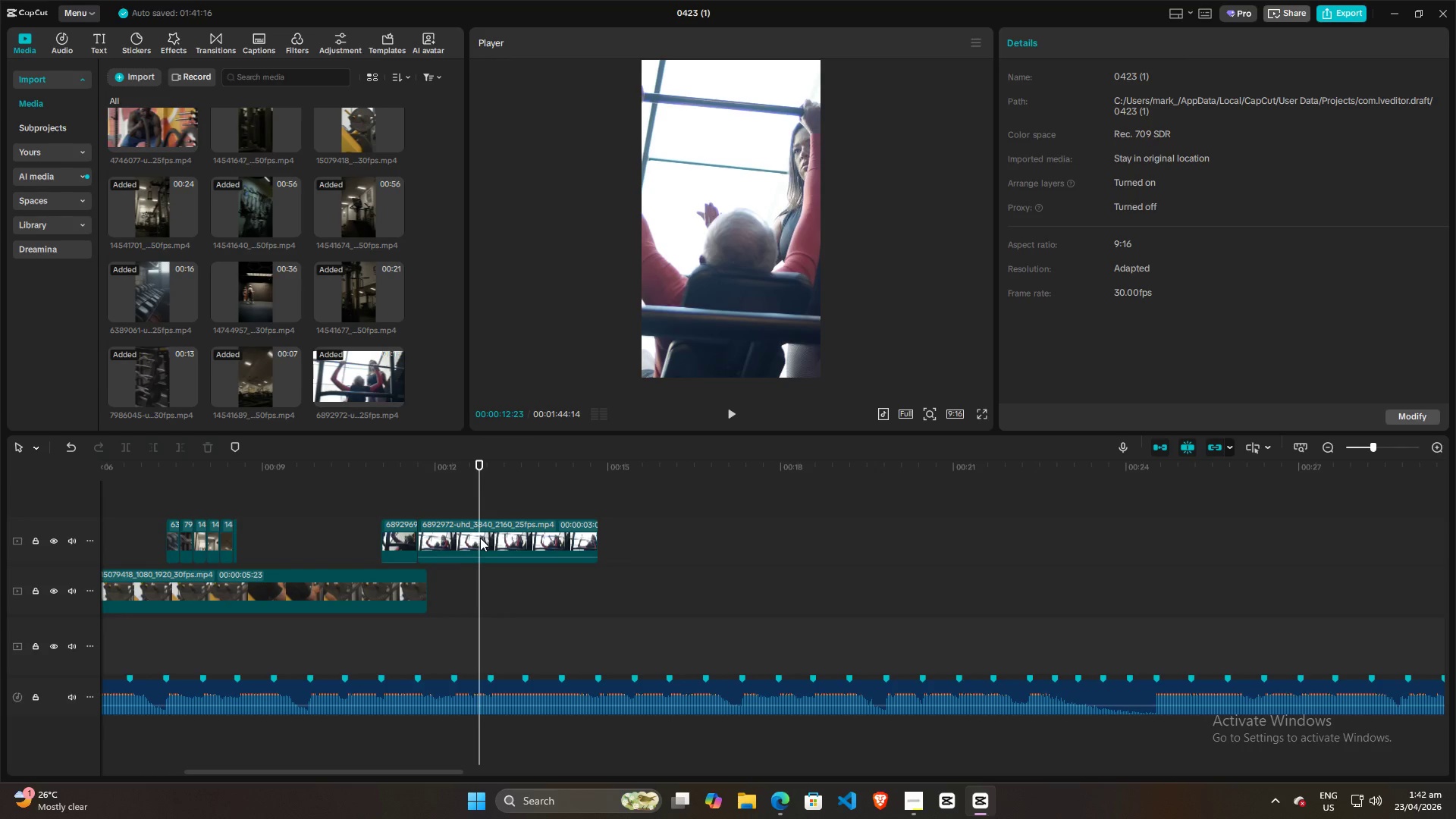 
key(Space)
 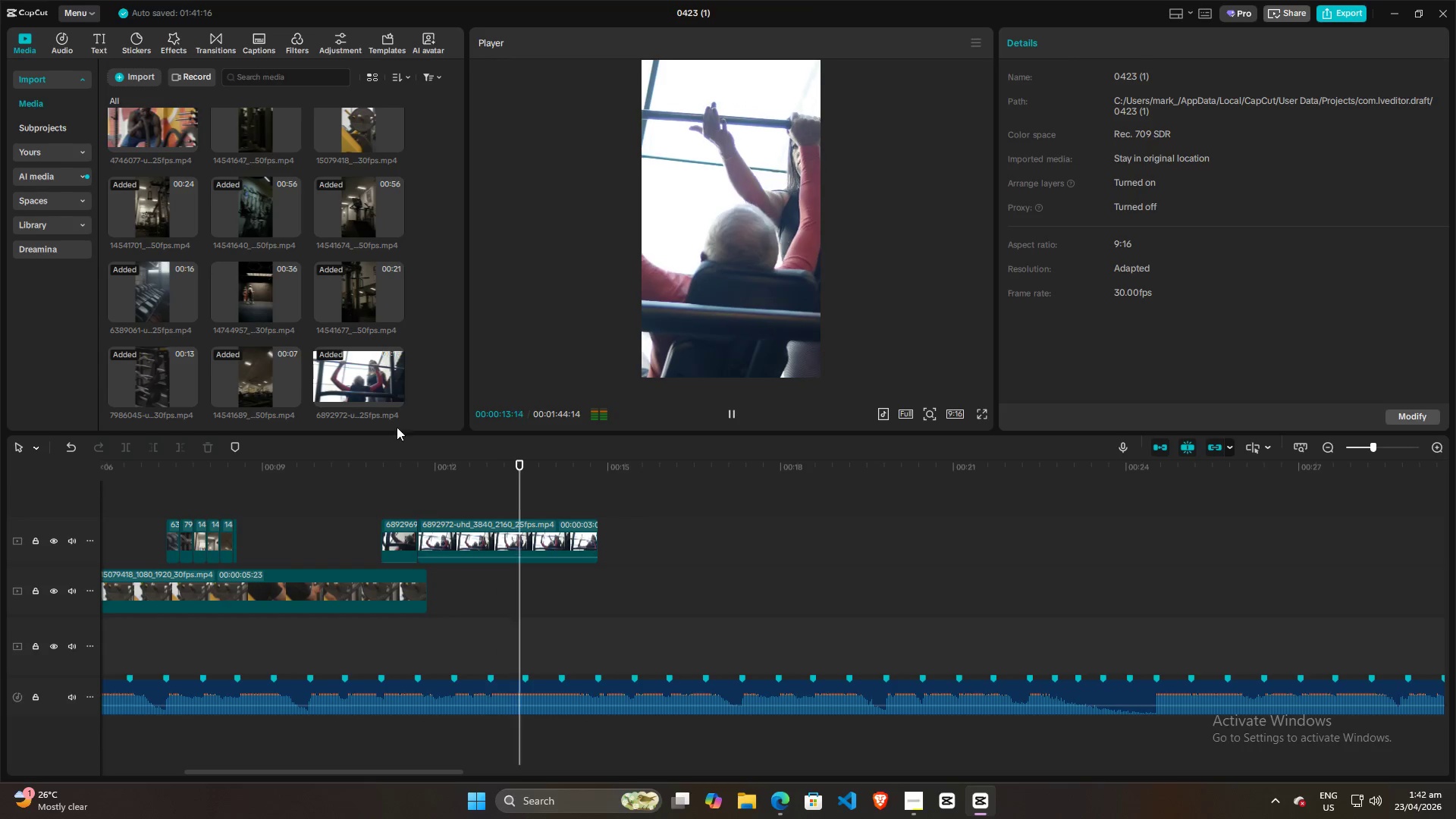 
key(Space)
 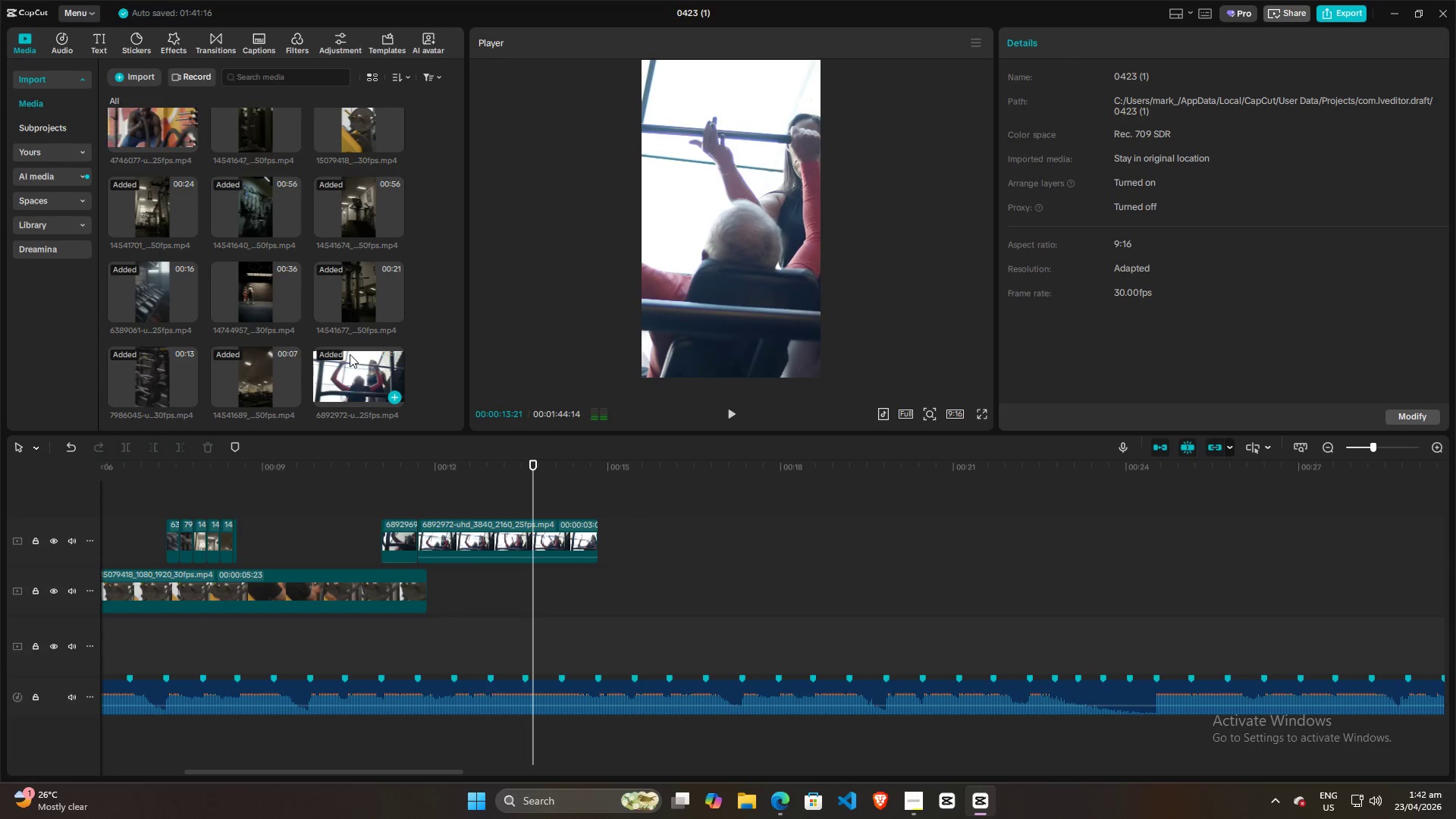 
scroll: coordinate [348, 353], scroll_direction: up, amount: 4.0
 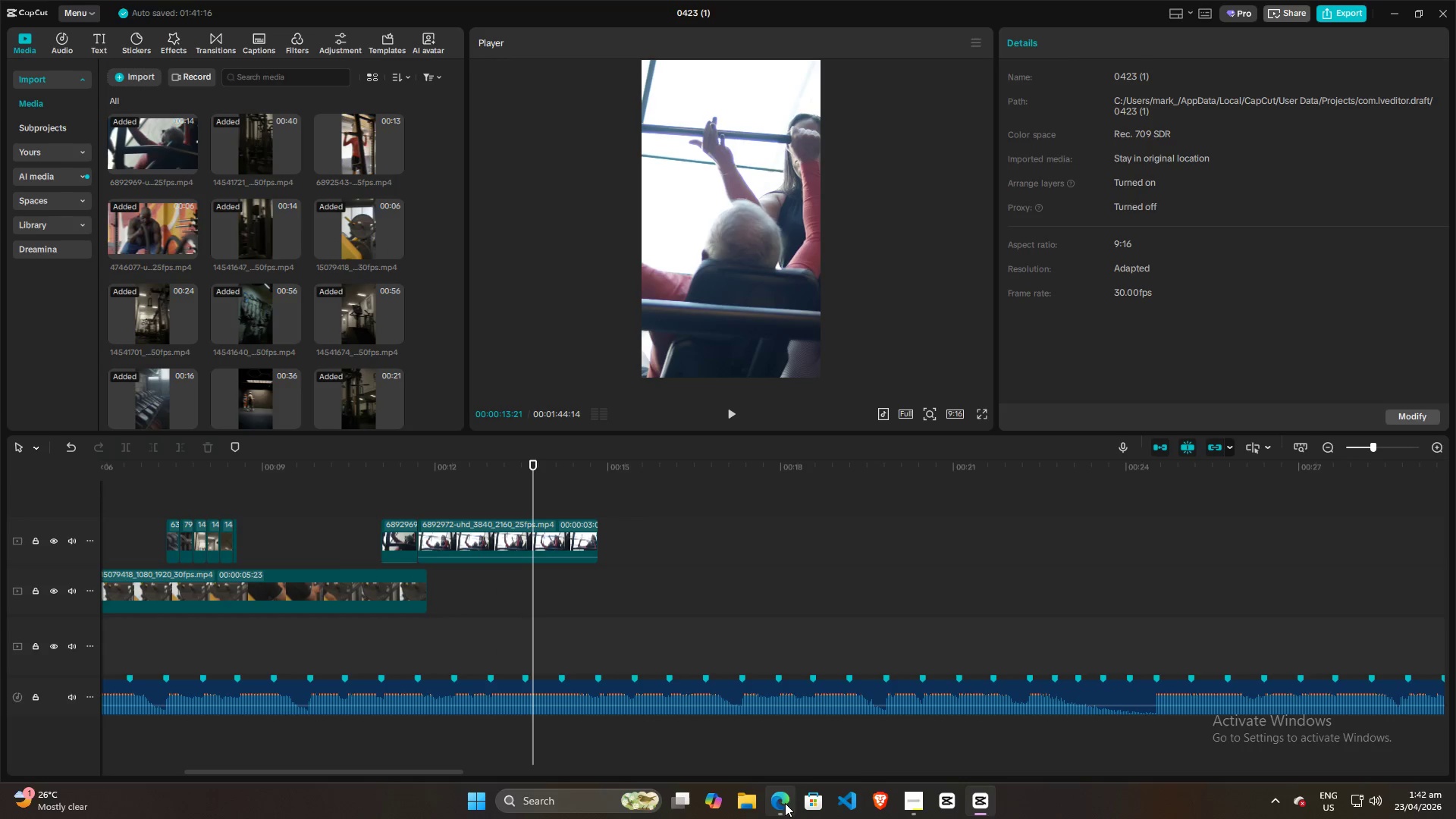 
left_click([918, 802])